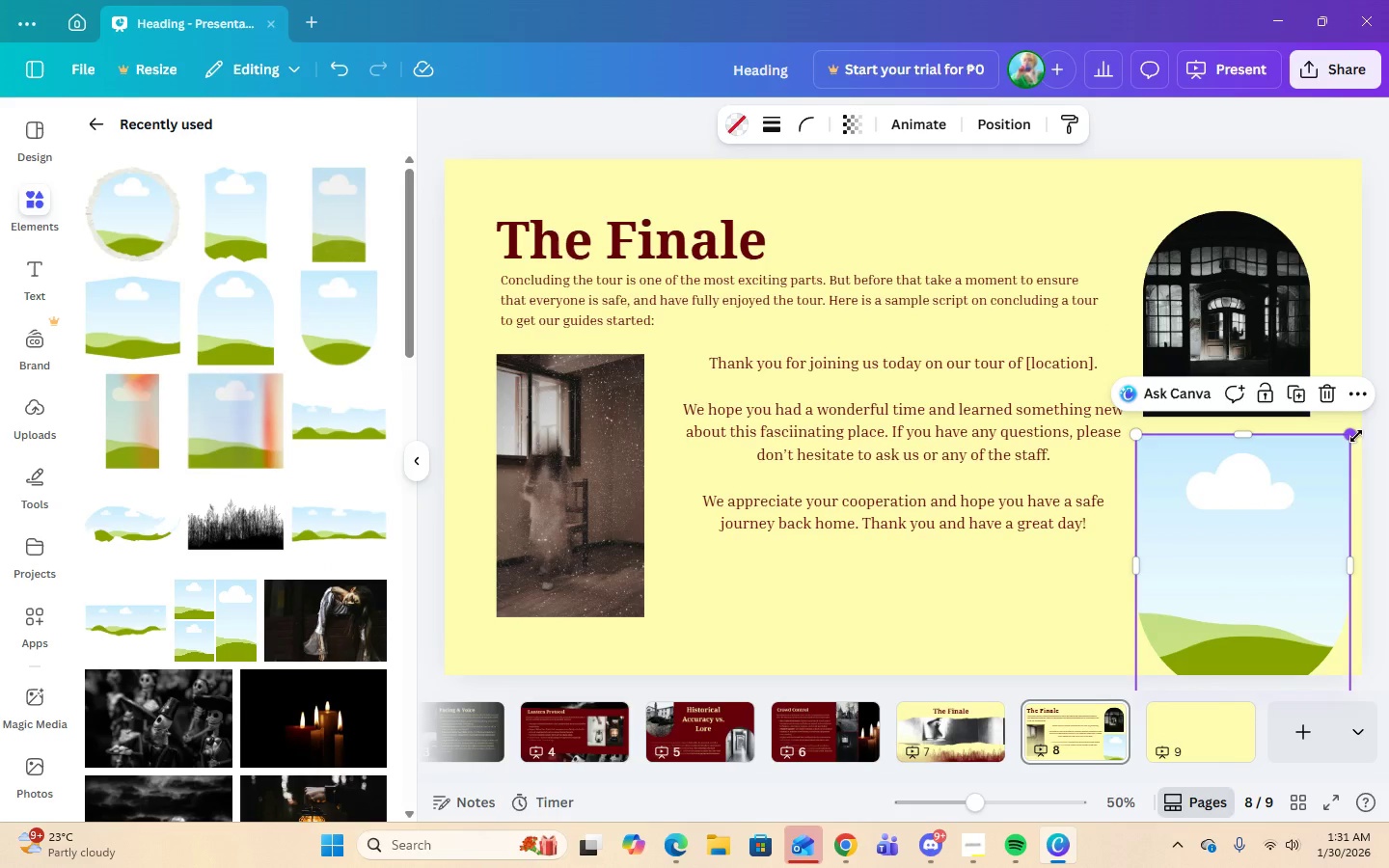 
left_click_drag(start_coordinate=[1351, 441], to_coordinate=[1312, 444])
 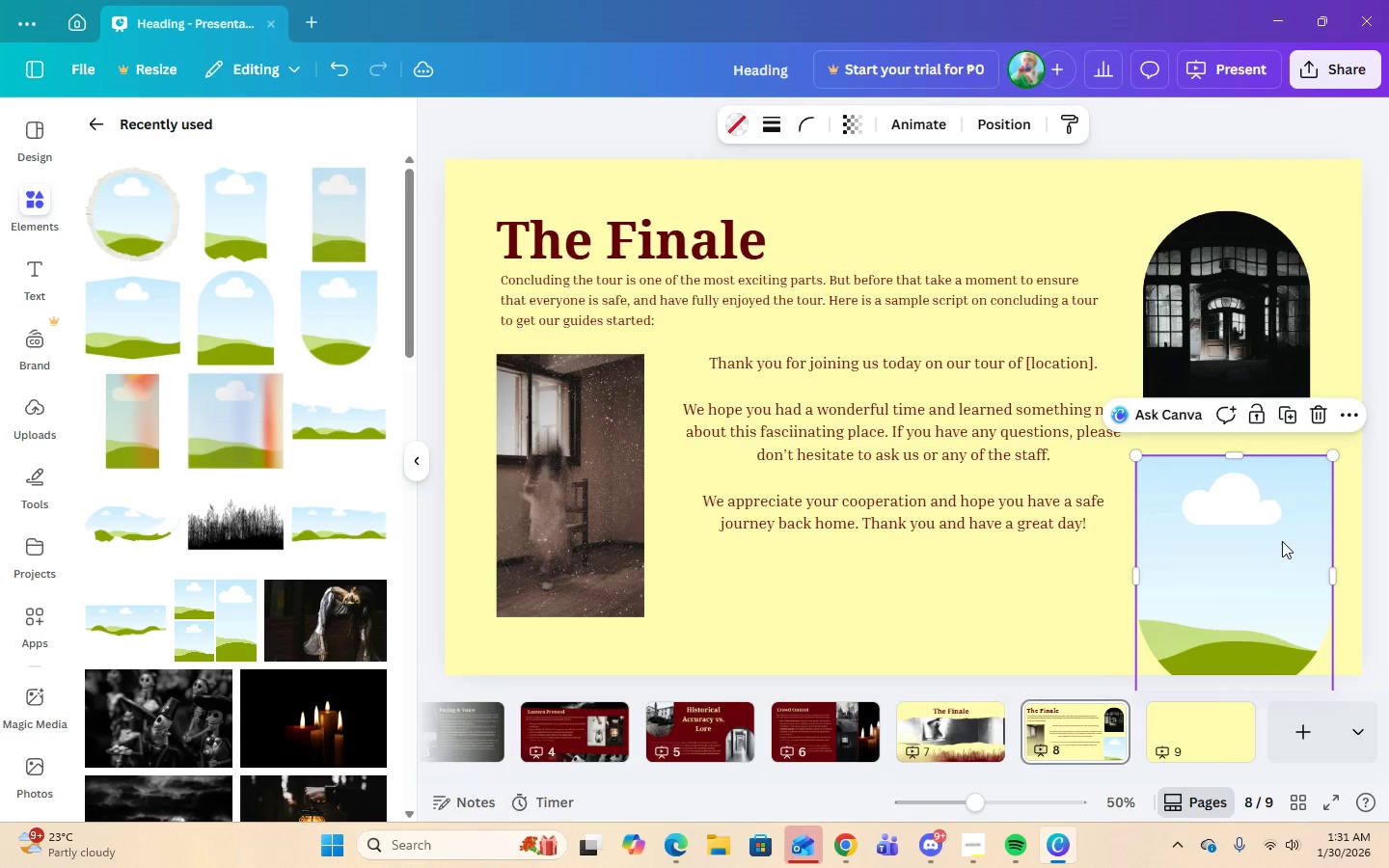 
left_click_drag(start_coordinate=[1280, 537], to_coordinate=[1276, 524])
 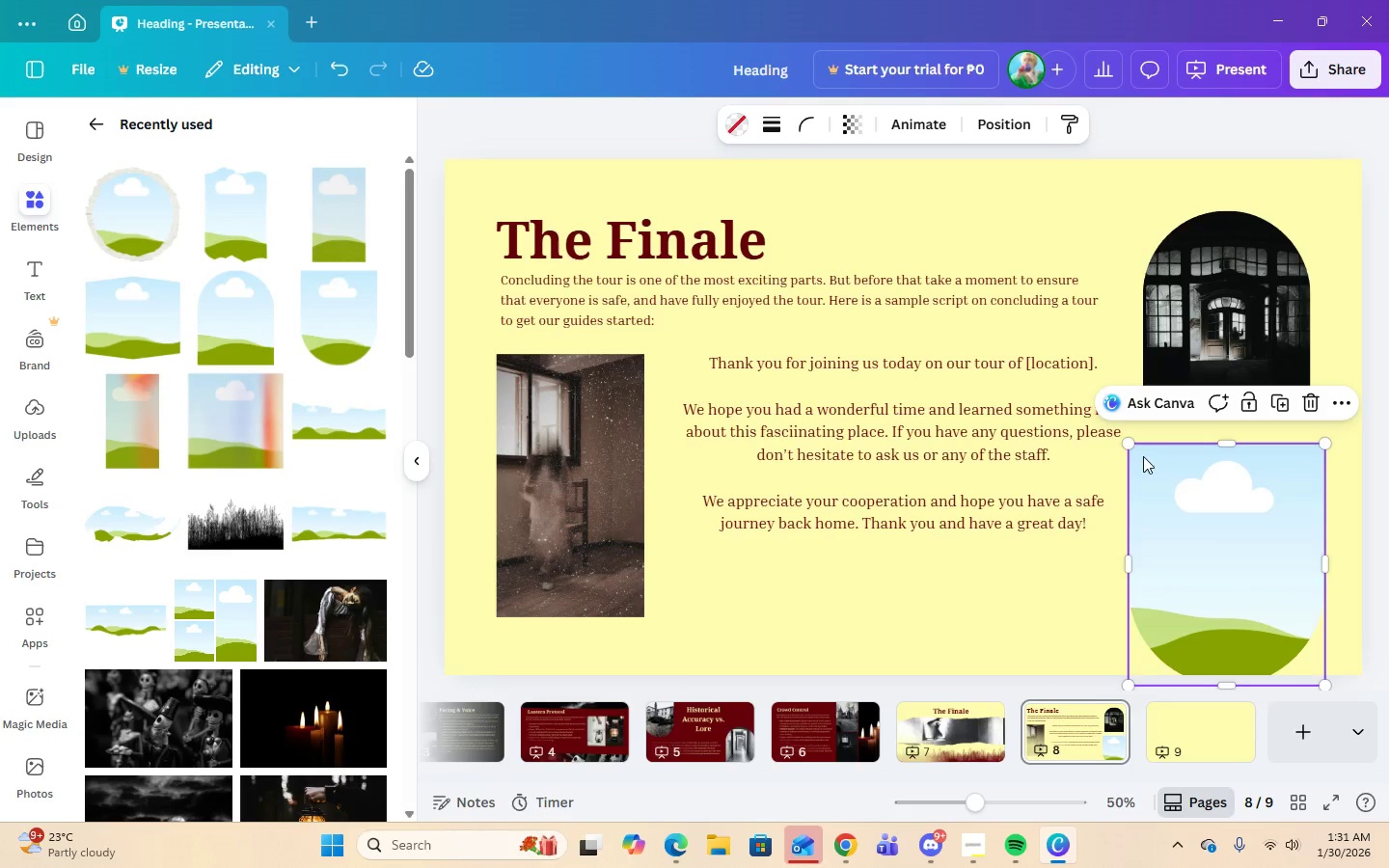 
left_click_drag(start_coordinate=[1134, 444], to_coordinate=[1161, 457])
 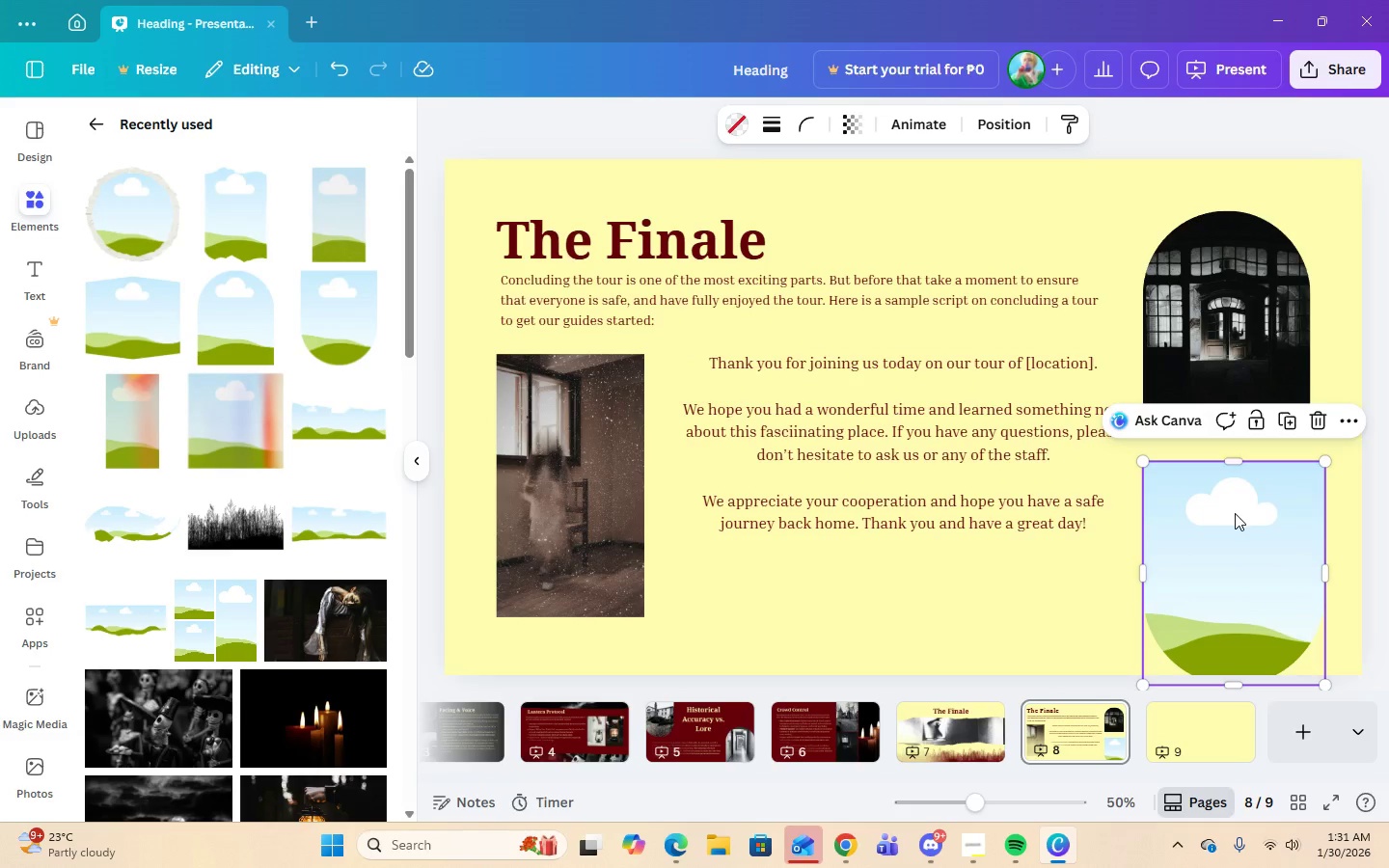 
left_click_drag(start_coordinate=[1235, 513], to_coordinate=[1232, 492])
 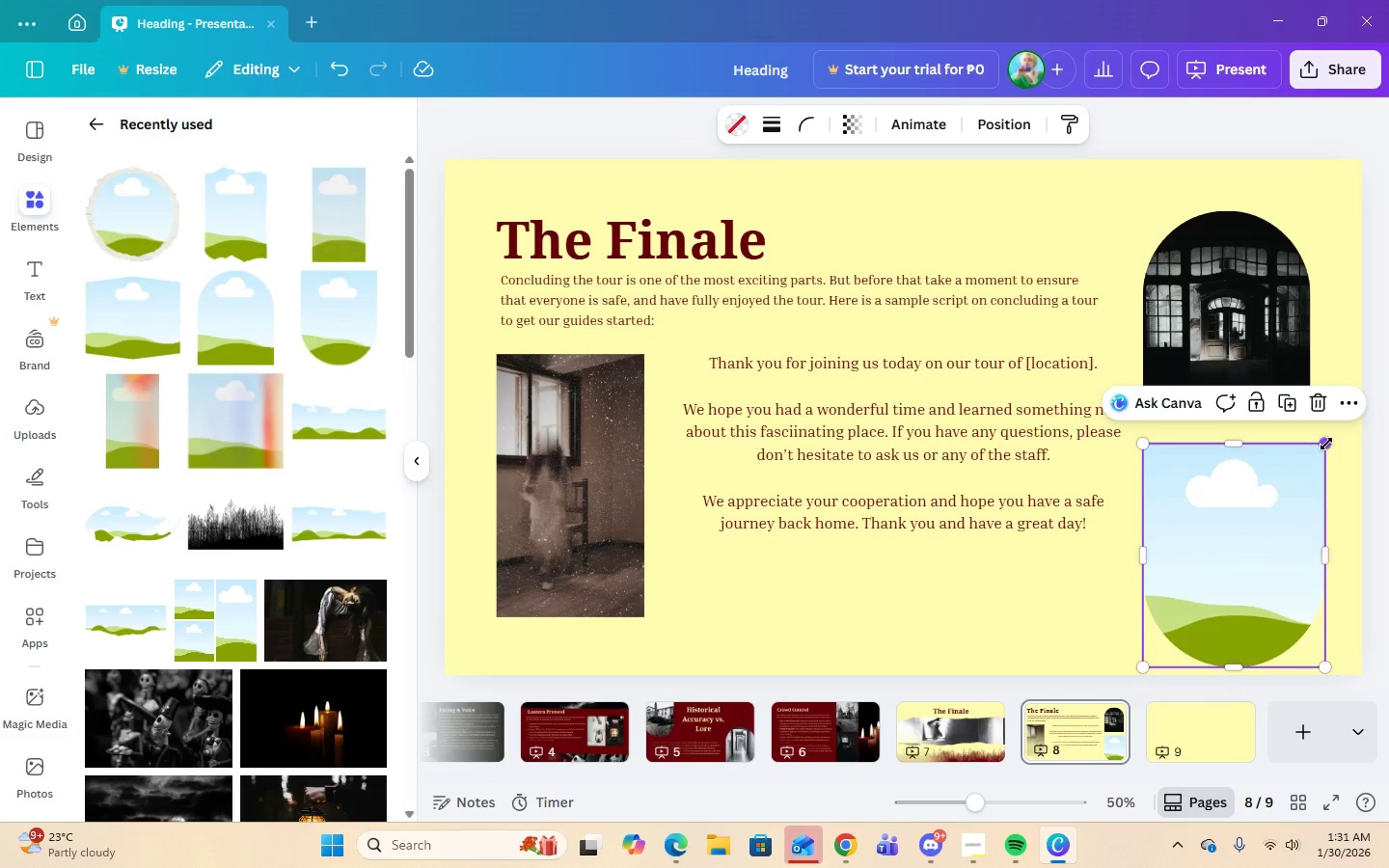 
left_click_drag(start_coordinate=[1326, 444], to_coordinate=[1319, 449])
 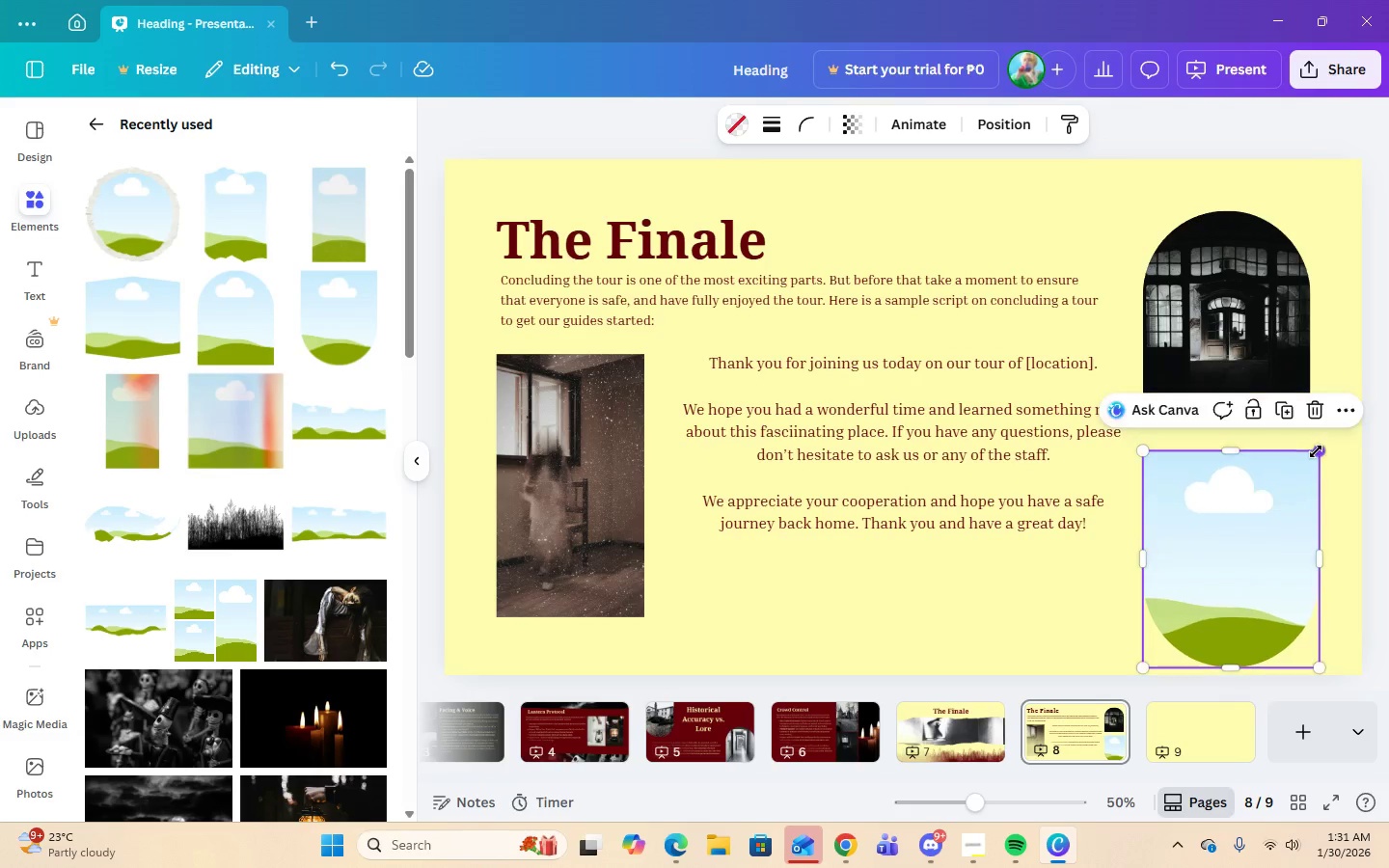 
left_click_drag(start_coordinate=[1317, 450], to_coordinate=[1308, 456])
 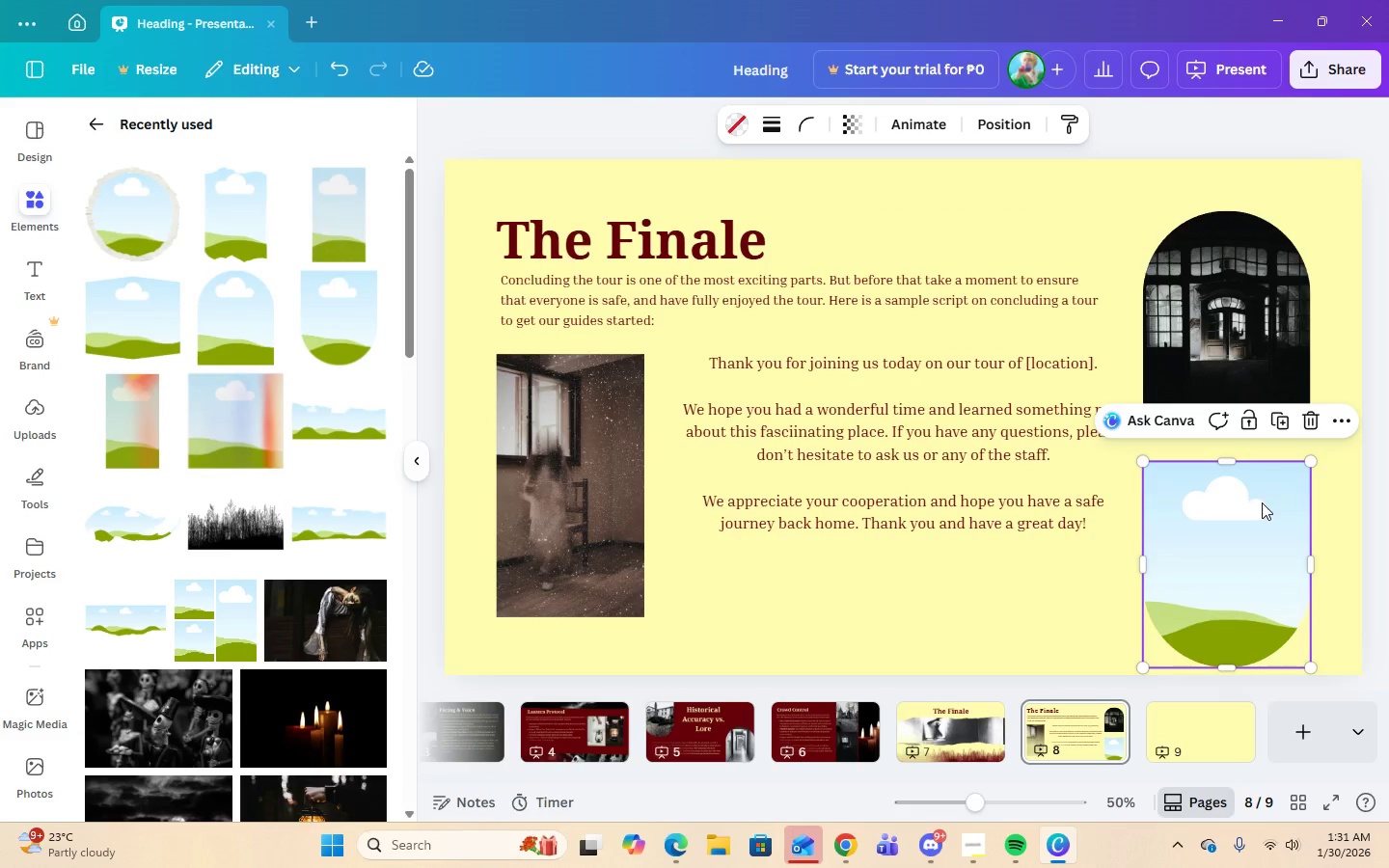 
left_click_drag(start_coordinate=[1262, 502], to_coordinate=[1266, 481])
 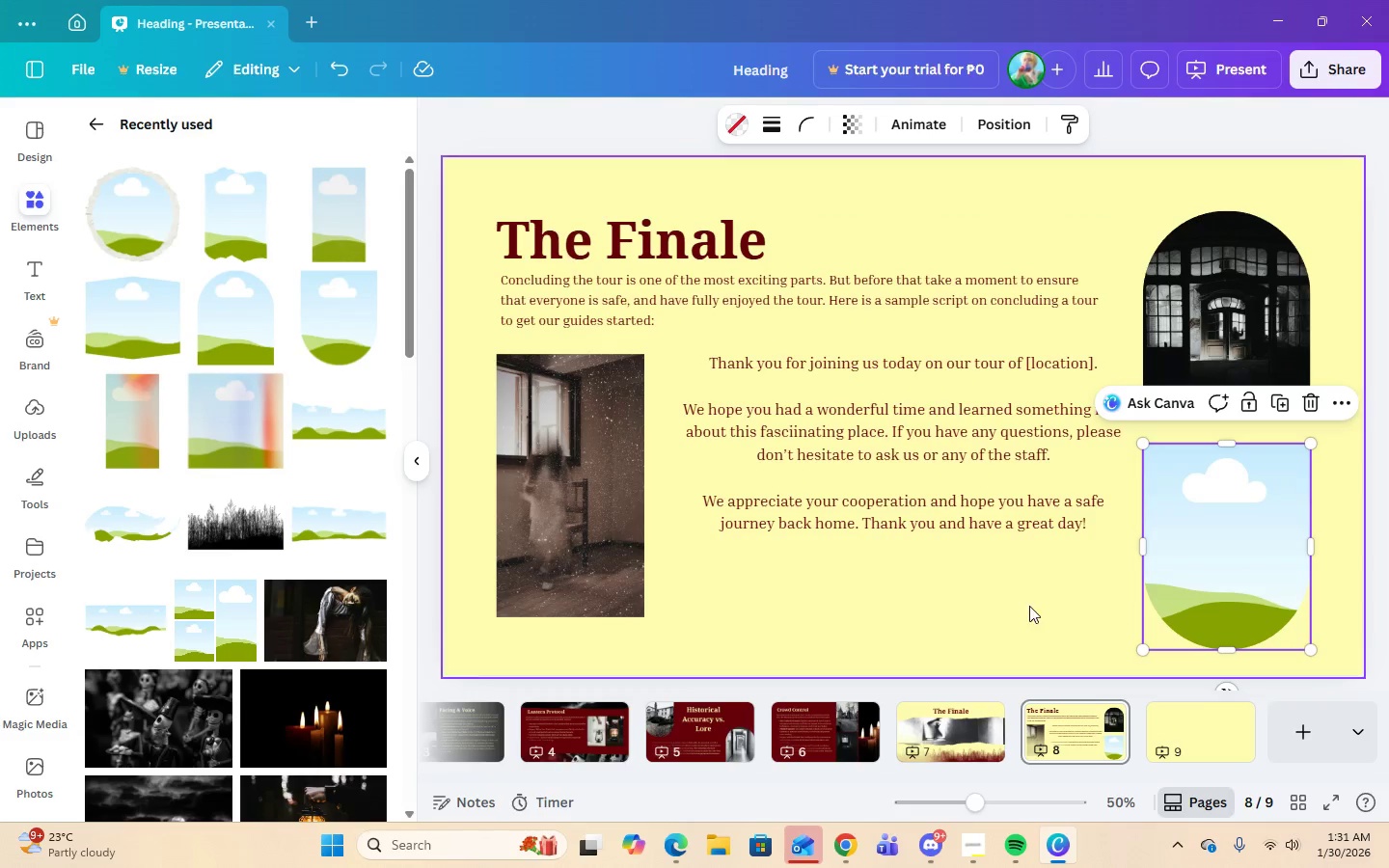 
left_click([1014, 610])
 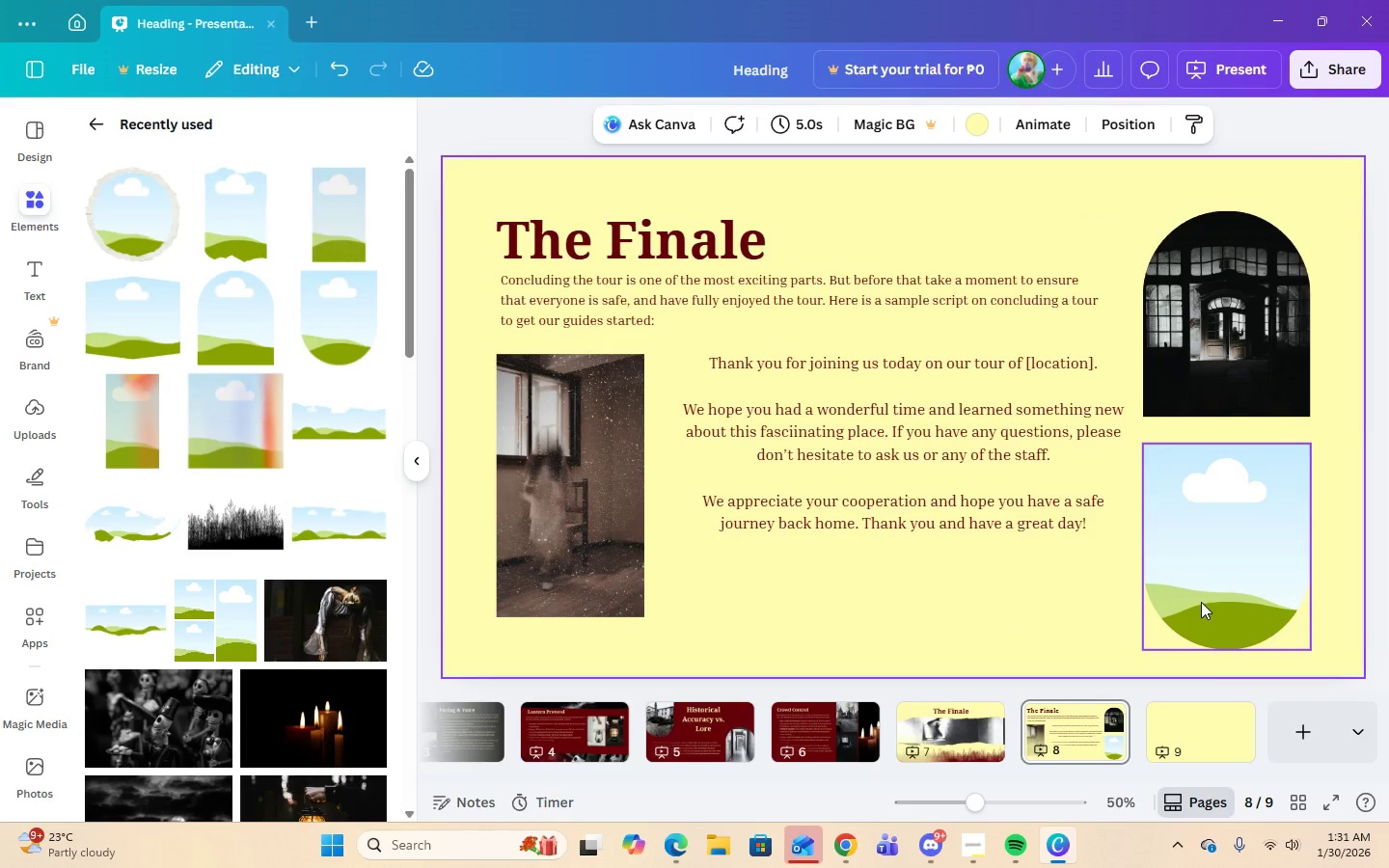 
left_click([1201, 602])
 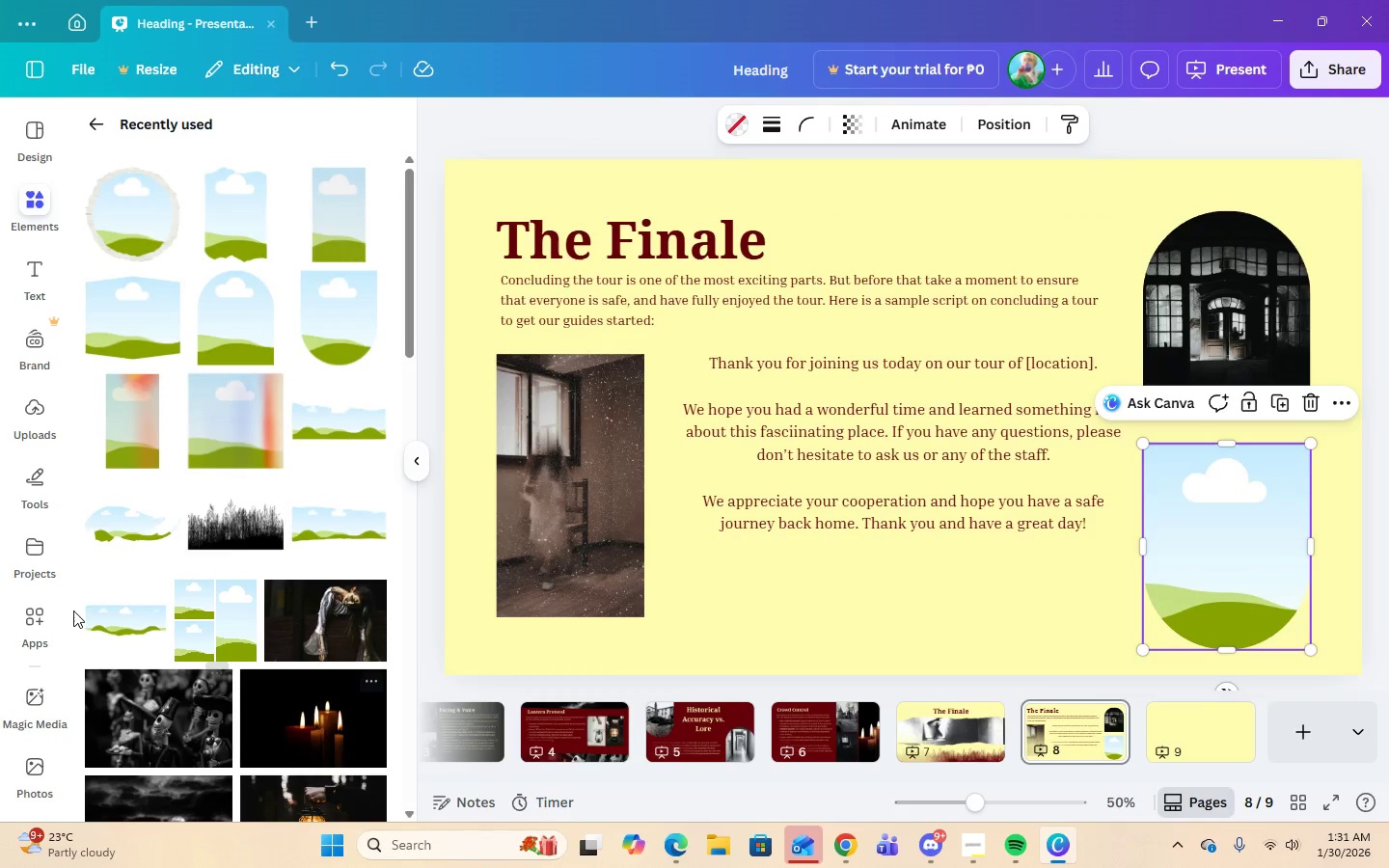 
scroll: coordinate [236, 319], scroll_direction: up, amount: 3.0
 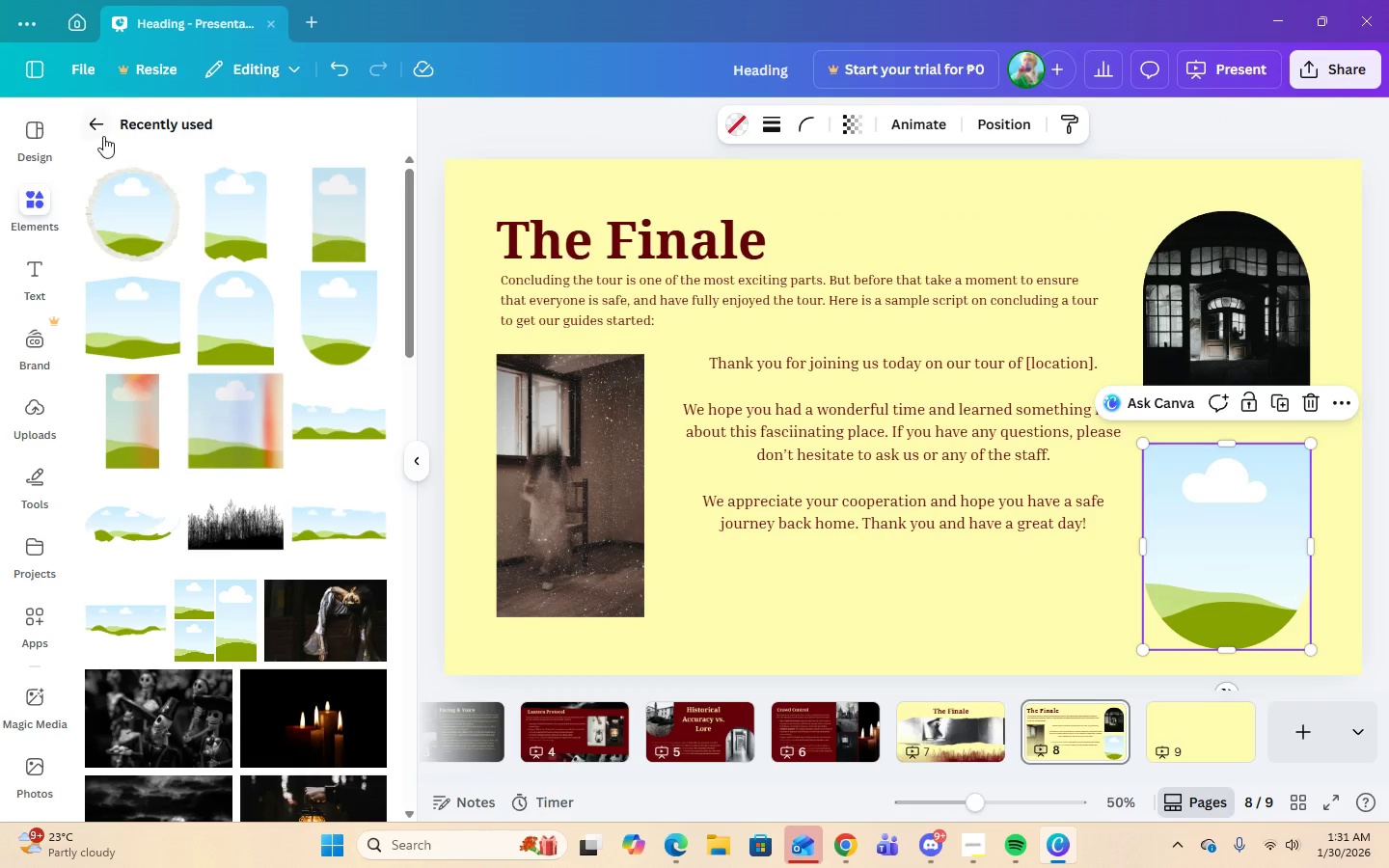 
left_click([98, 129])
 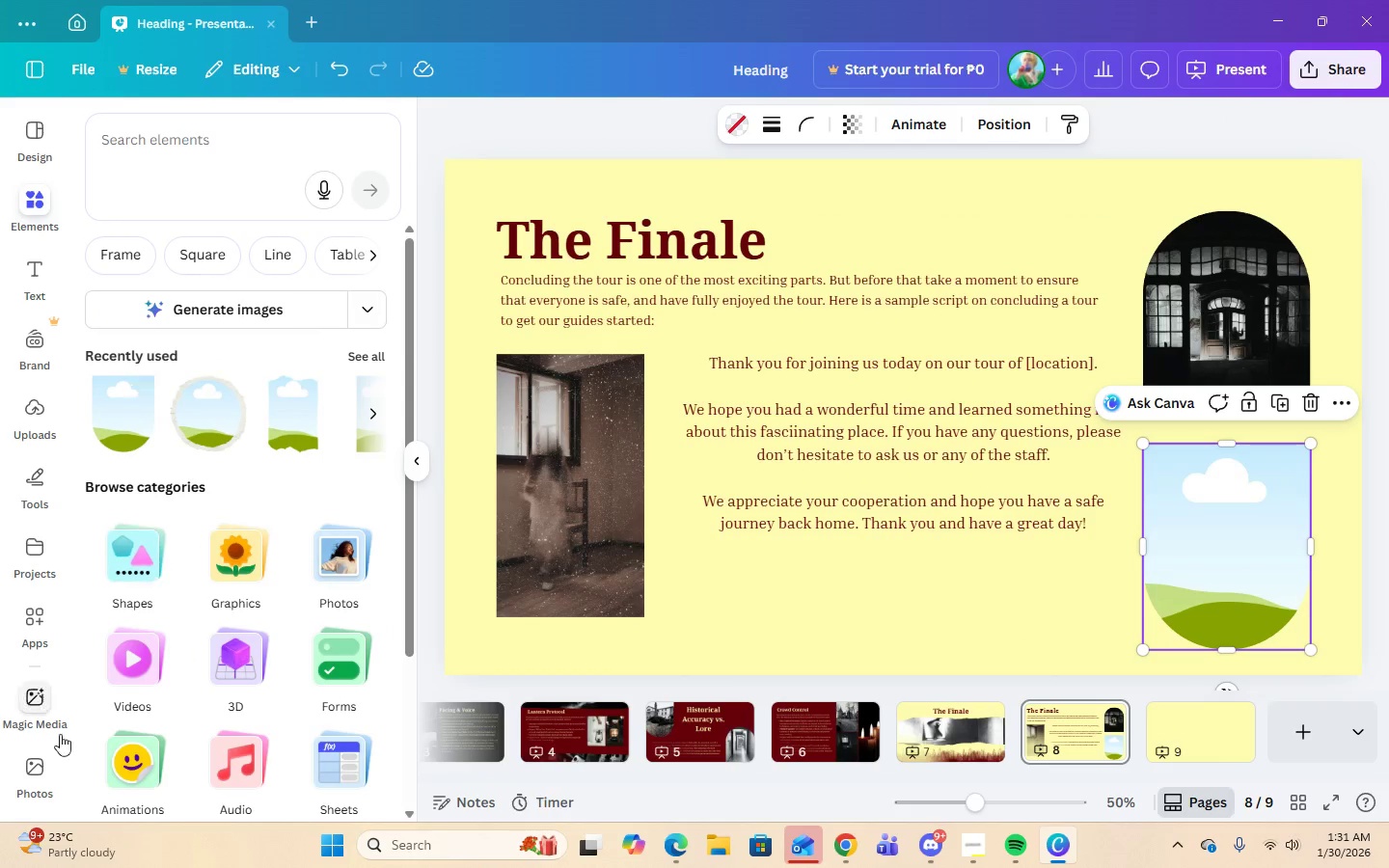 
left_click([43, 779])
 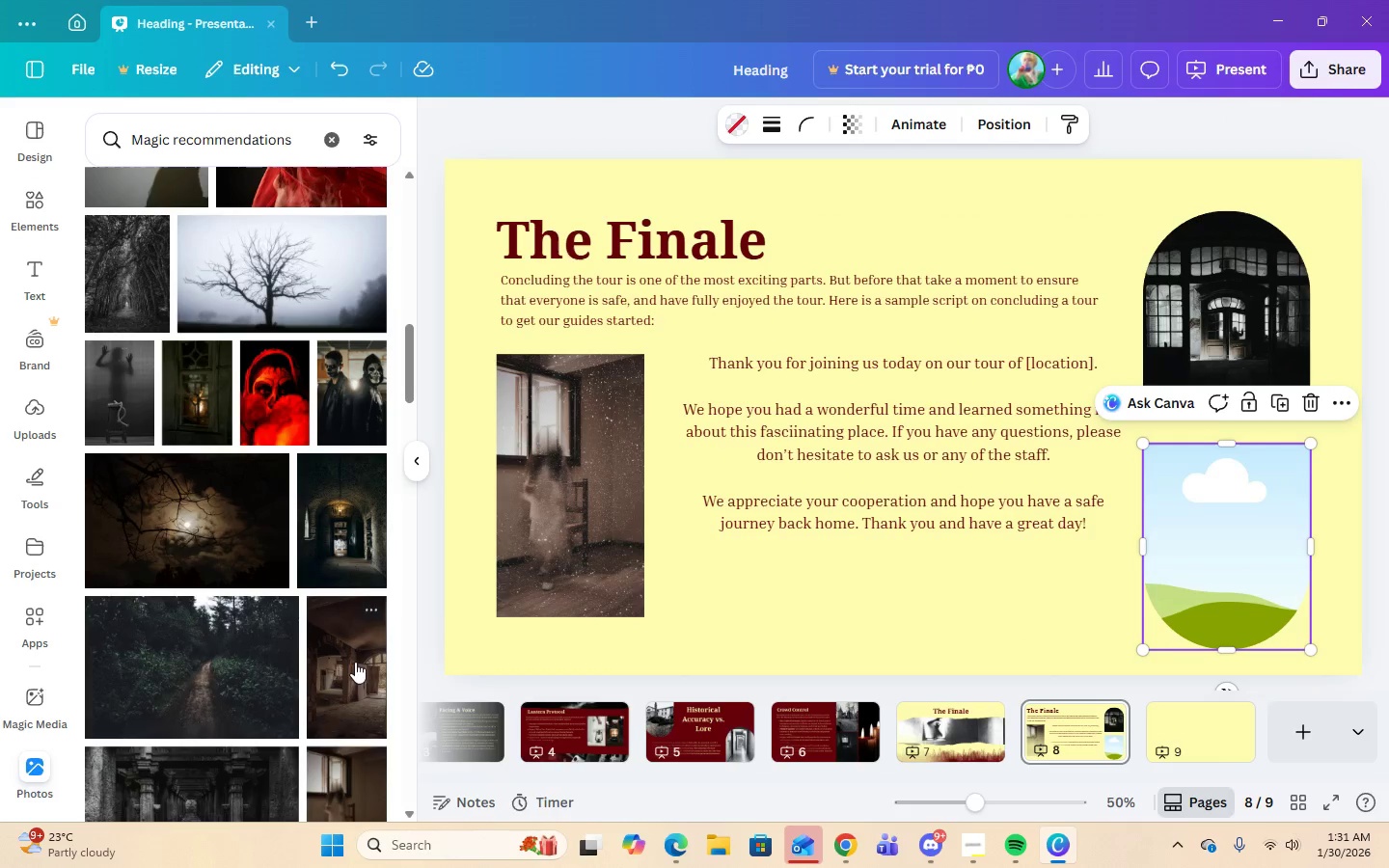 
left_click([338, 503])
 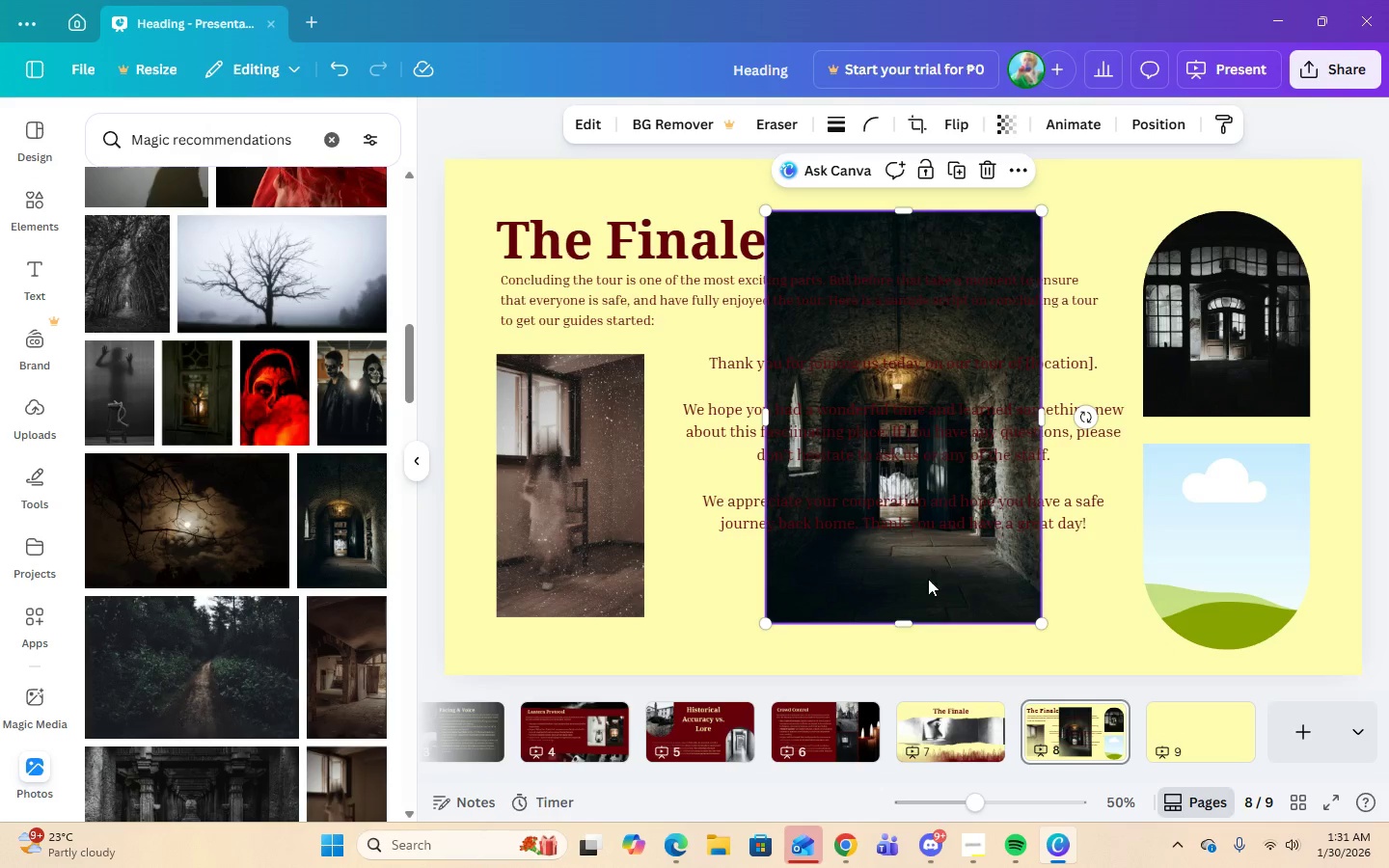 
left_click_drag(start_coordinate=[925, 575], to_coordinate=[1221, 574])
 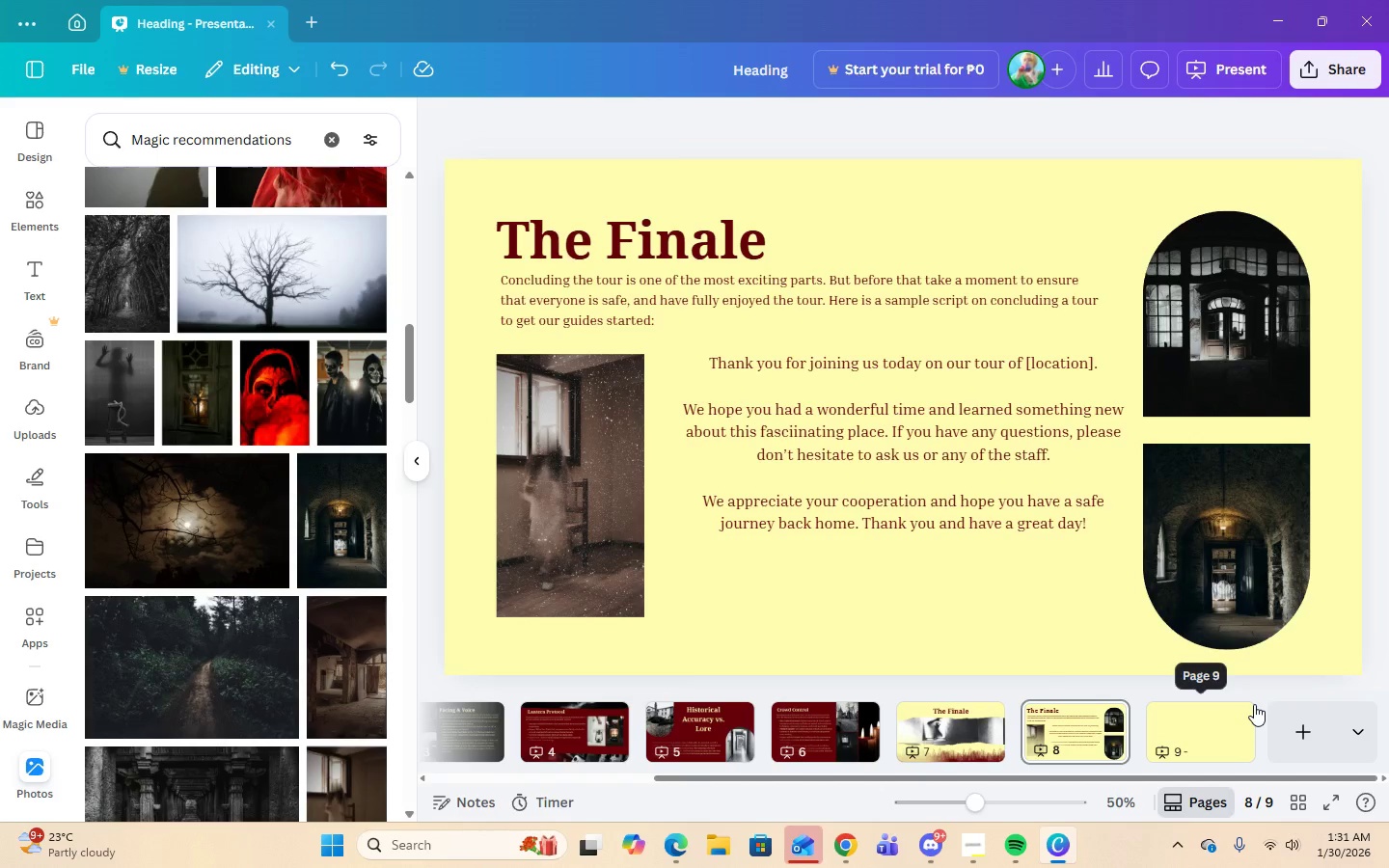 
left_click([1231, 595])
 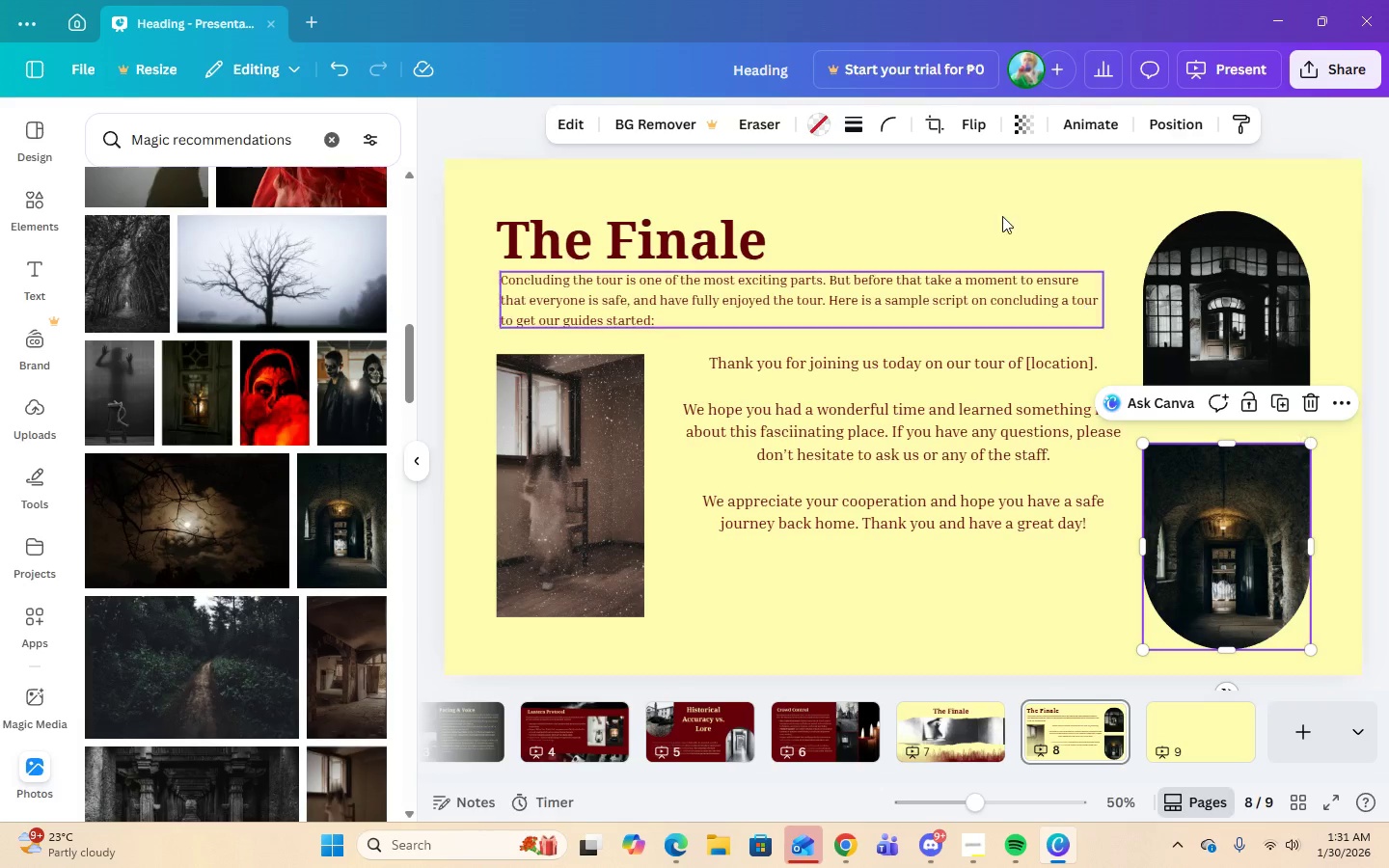 
left_click([555, 129])
 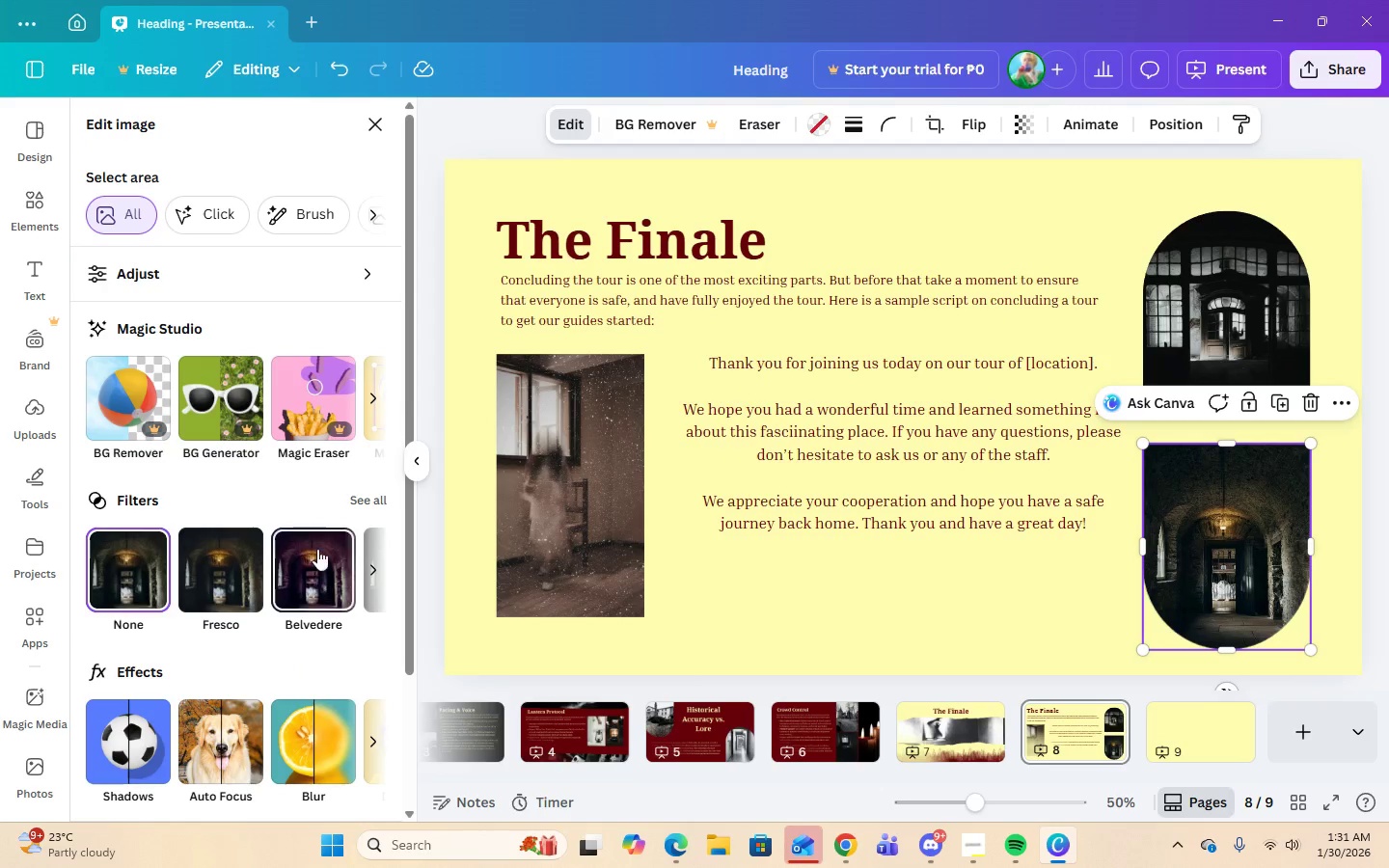 
left_click([353, 507])
 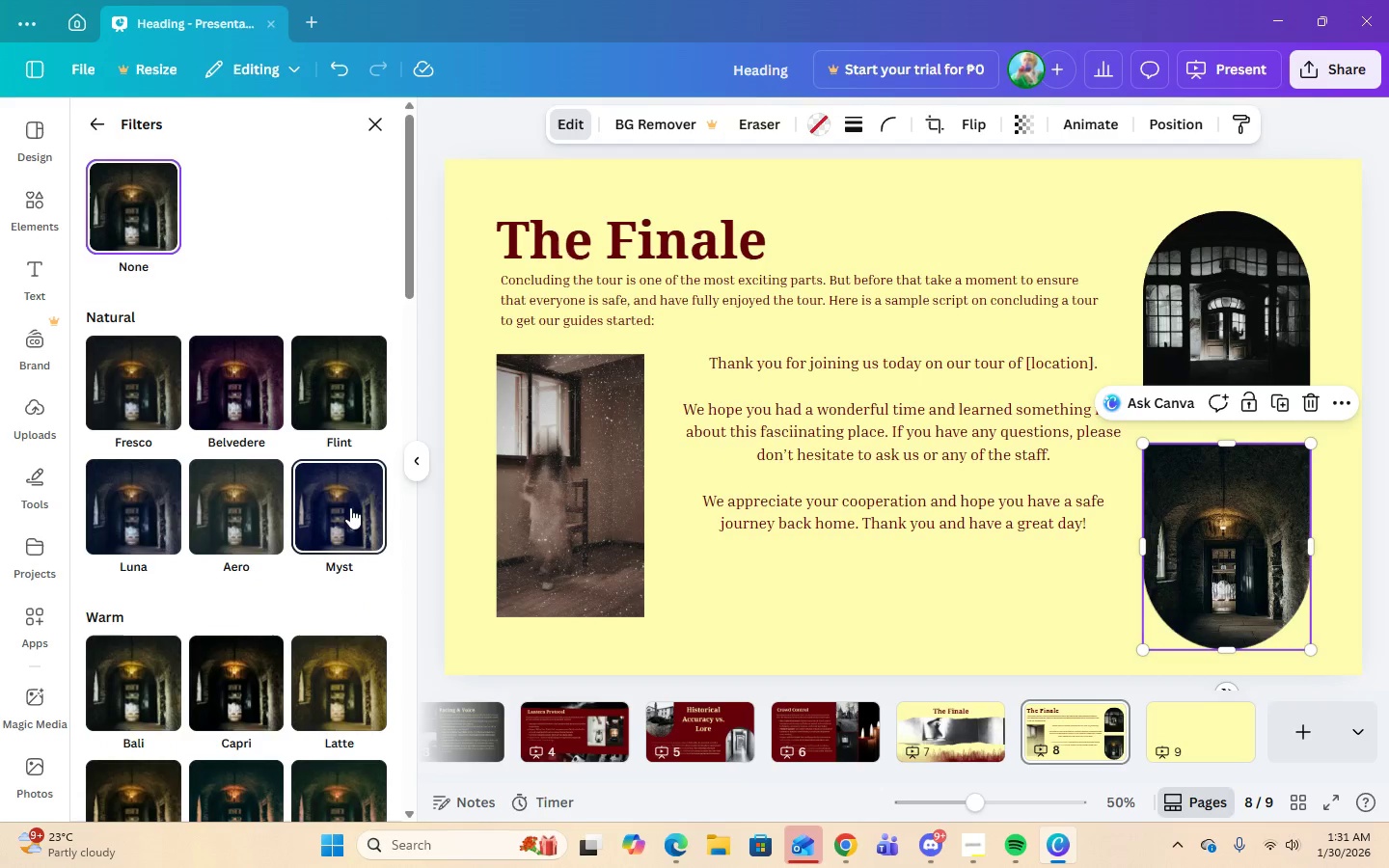 
scroll: coordinate [340, 530], scroll_direction: down, amount: 14.0
 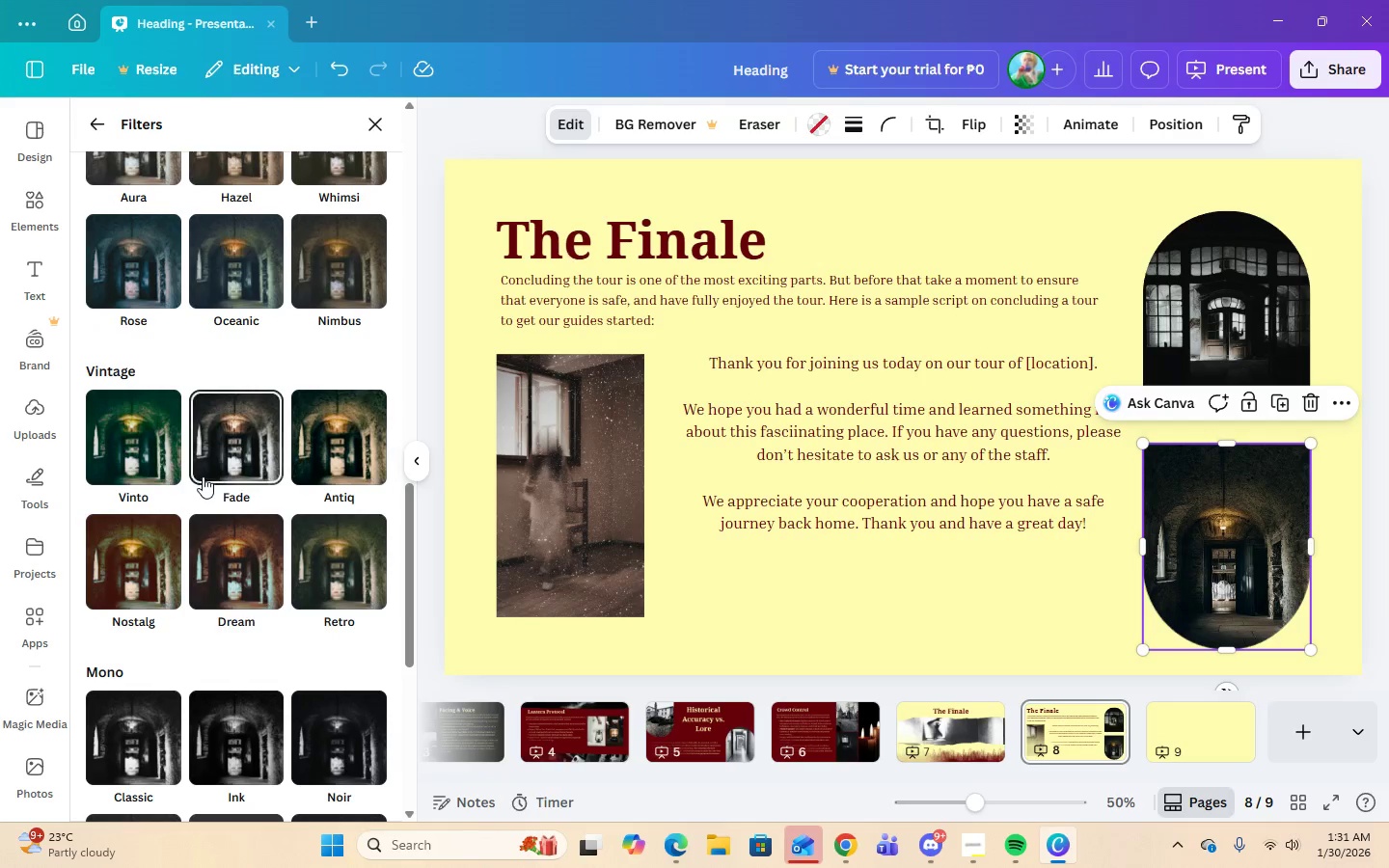 
left_click([201, 467])
 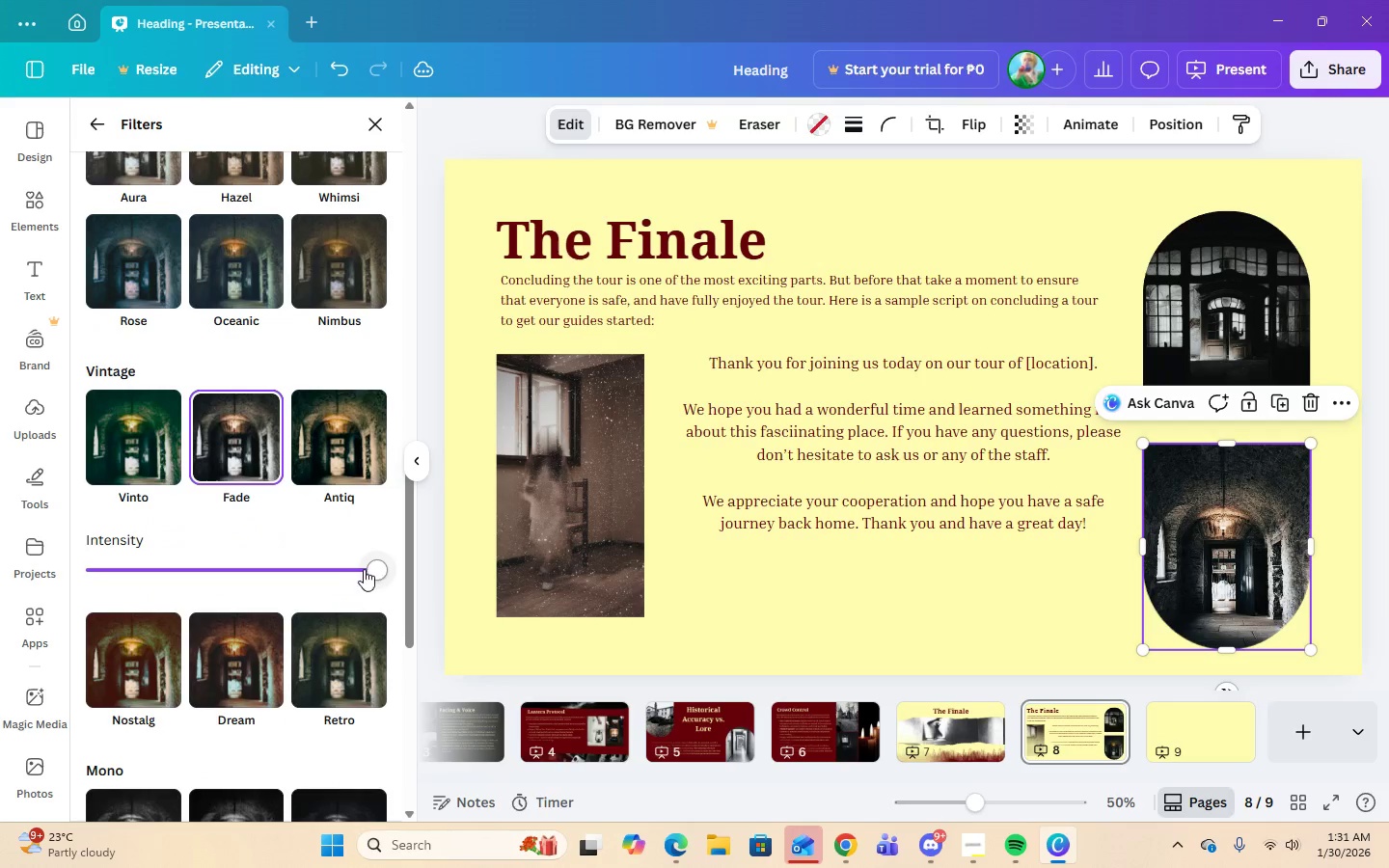 
left_click_drag(start_coordinate=[372, 564], to_coordinate=[234, 571])
 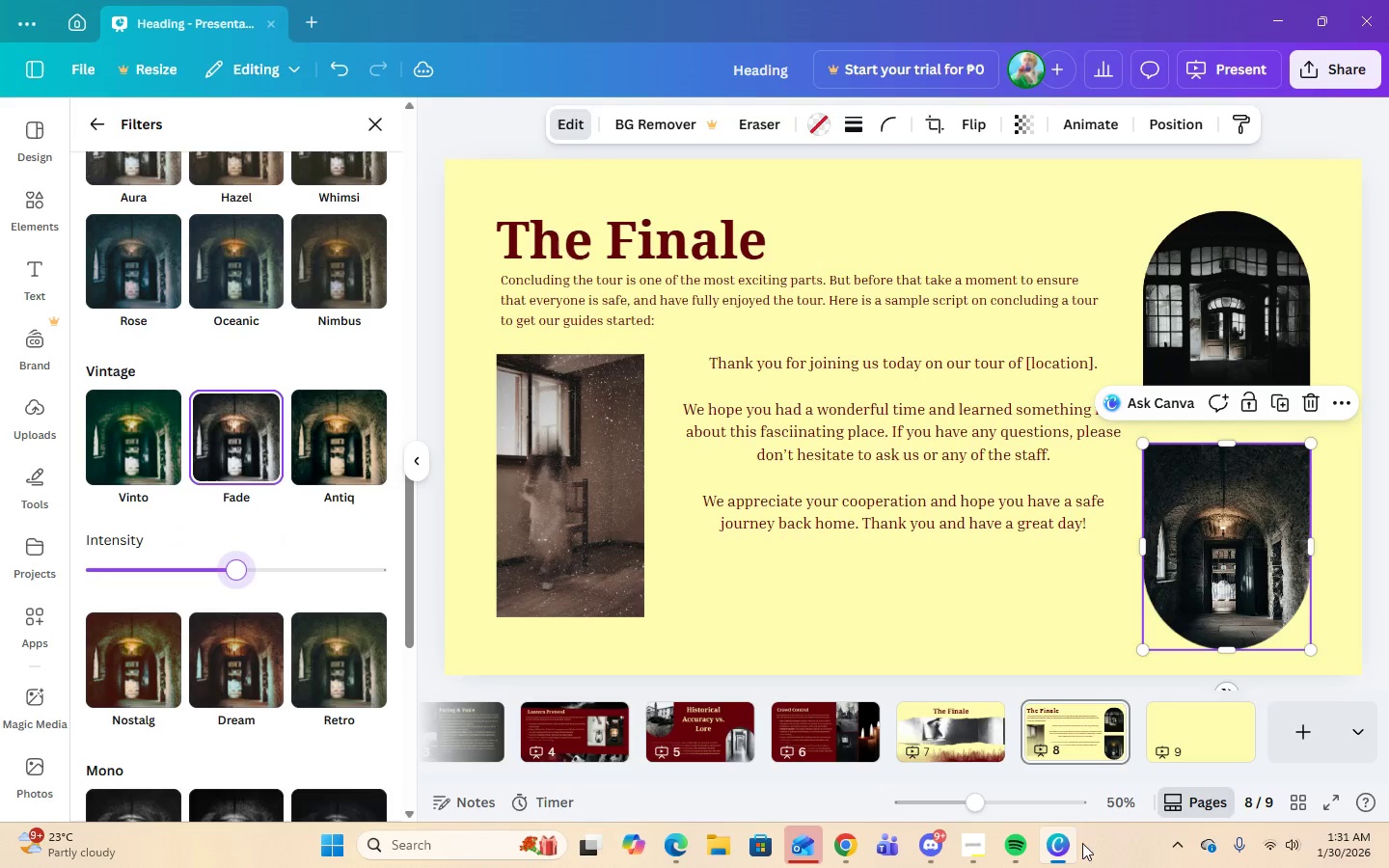 
left_click([1192, 739])
 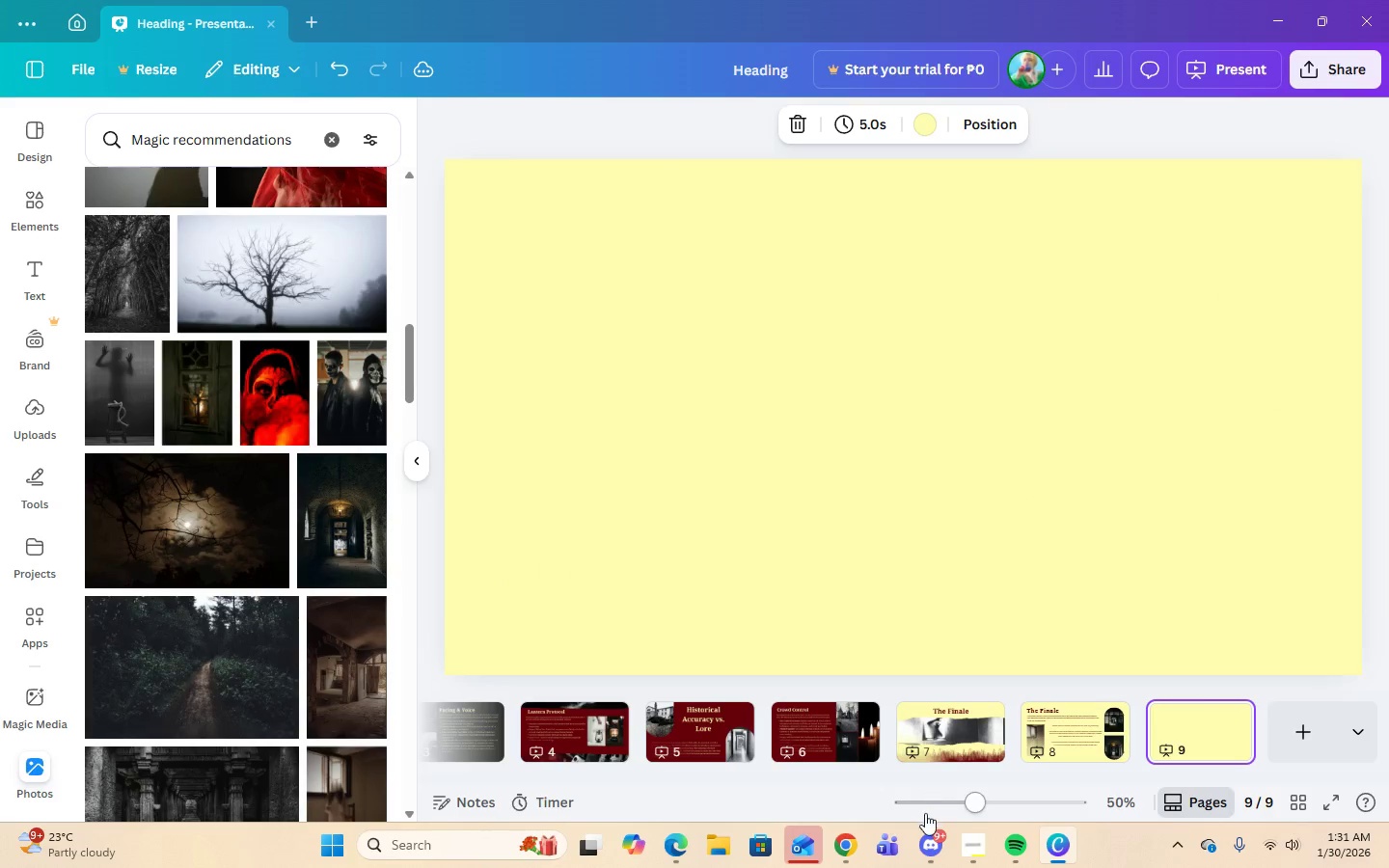 
left_click([981, 837])